 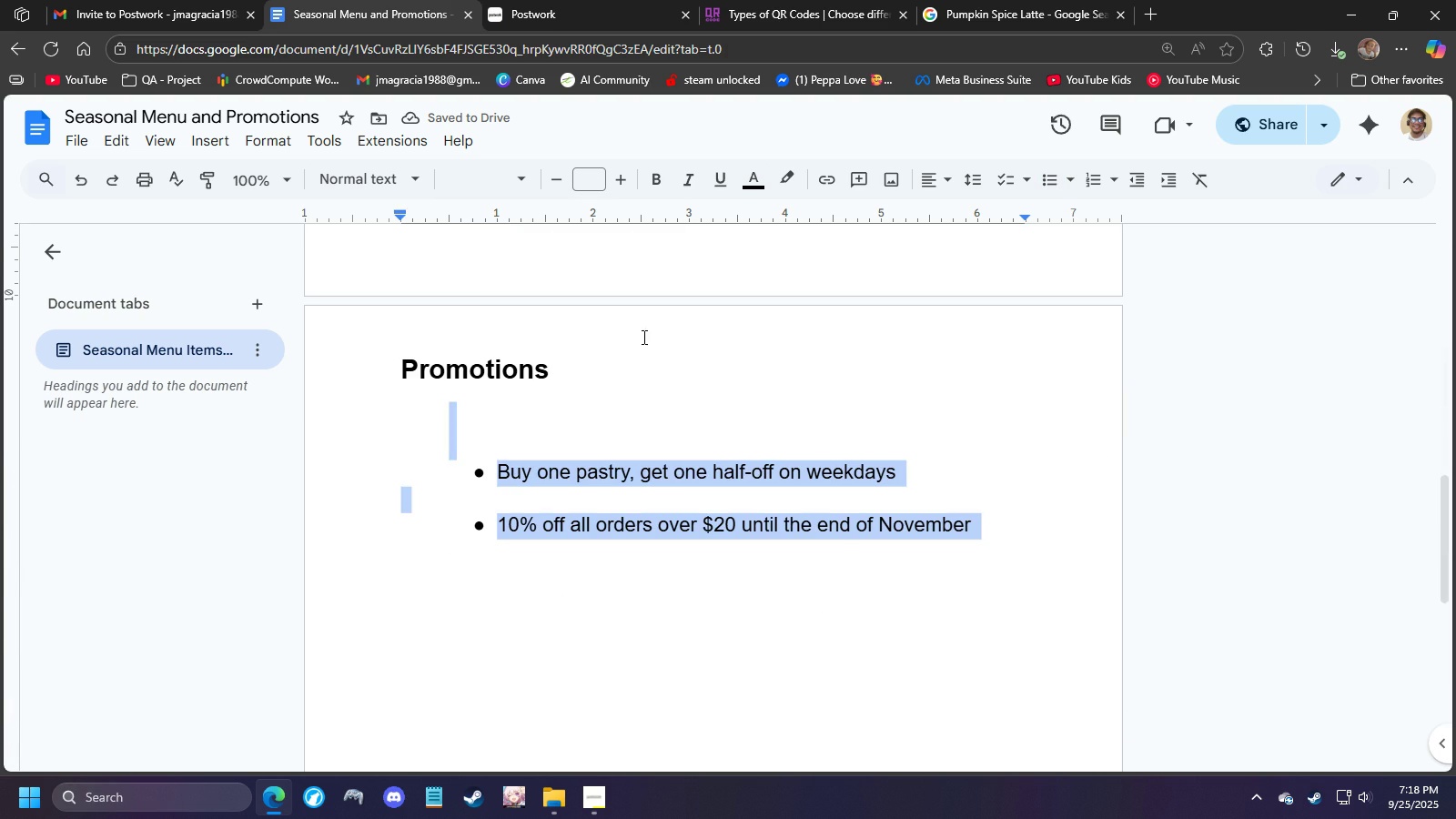 
double_click([509, 363])
 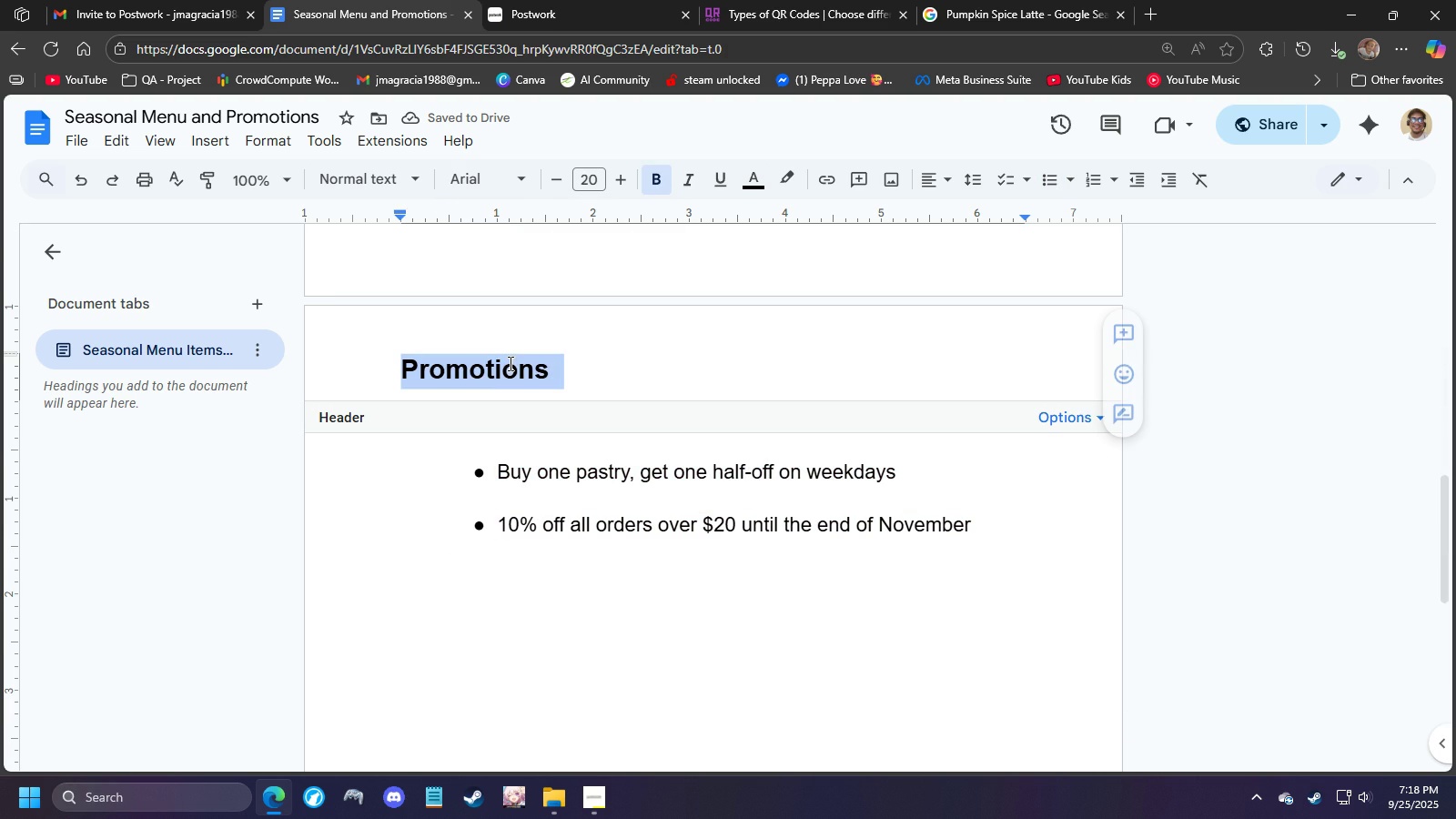 
triple_click([509, 363])
 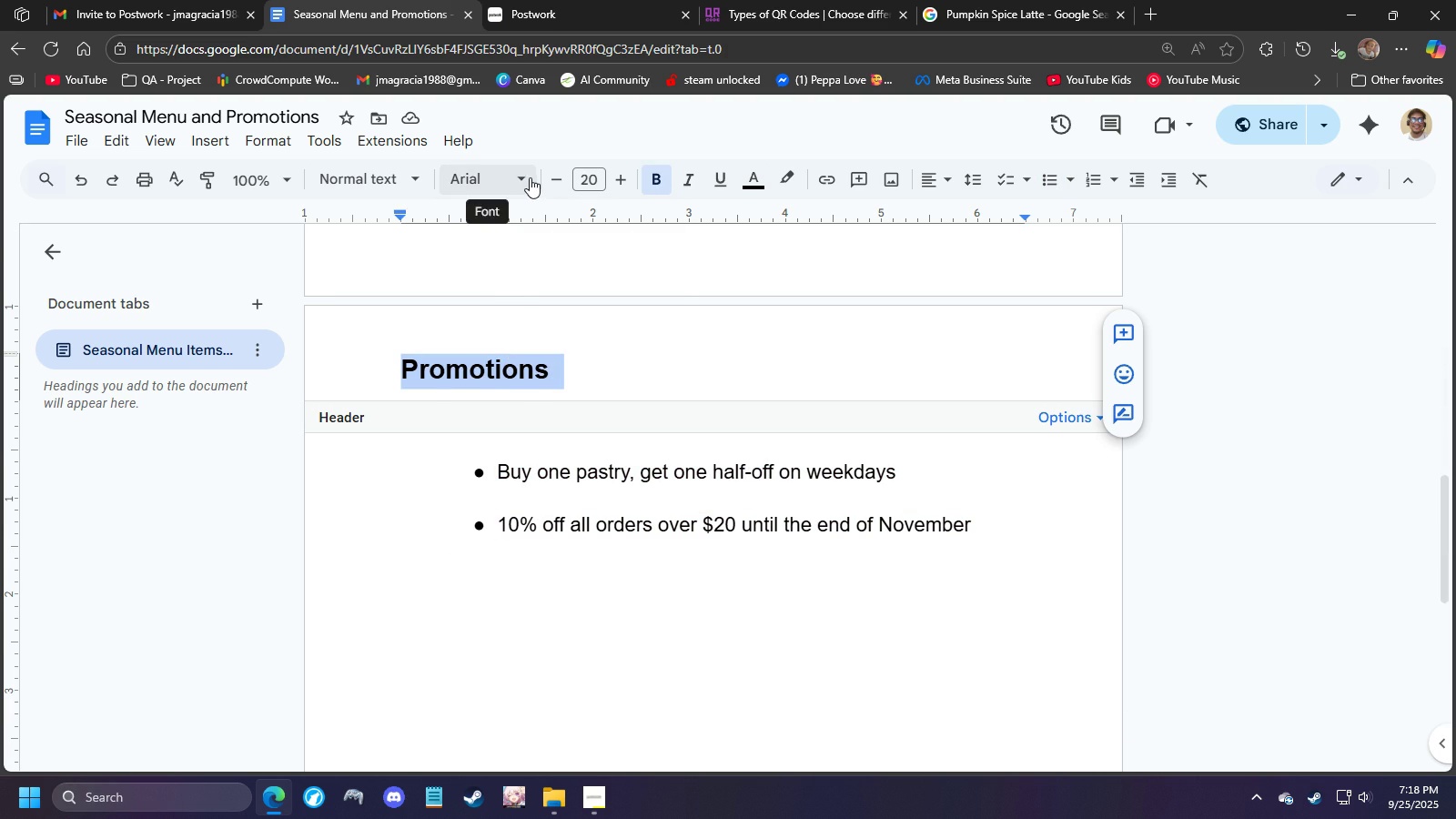 
left_click([530, 177])
 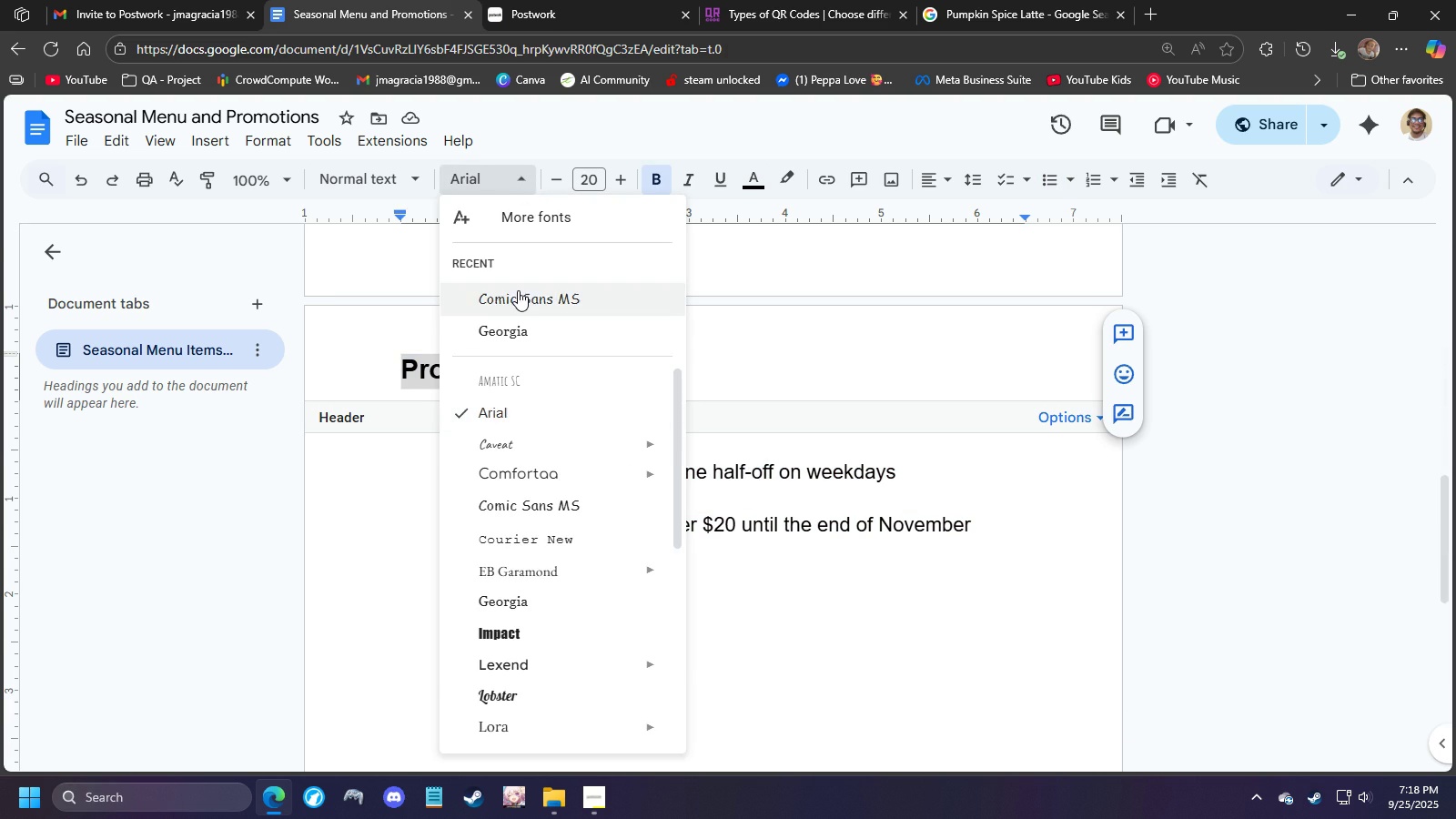 
left_click([518, 290])
 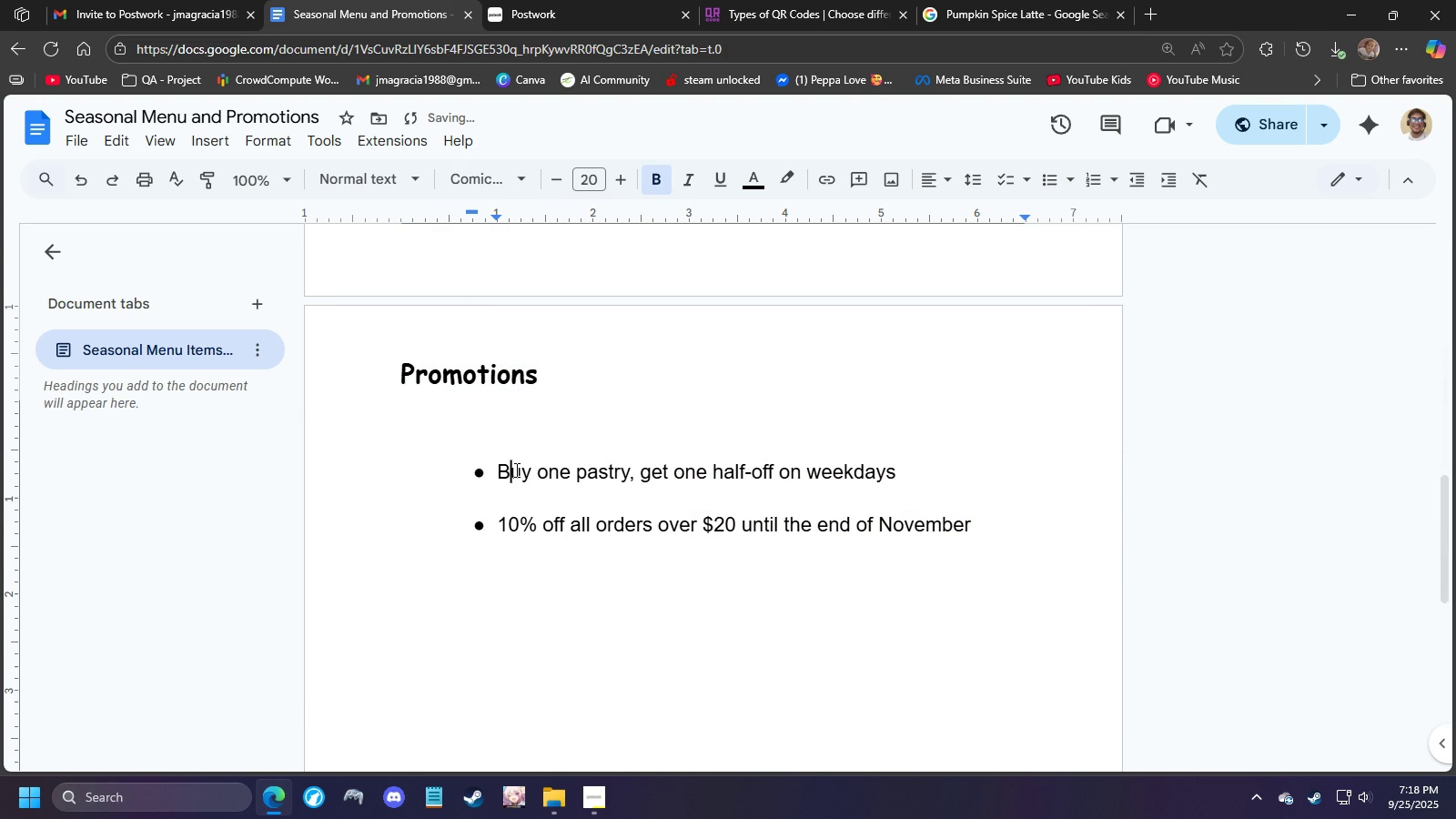 
double_click([515, 470])
 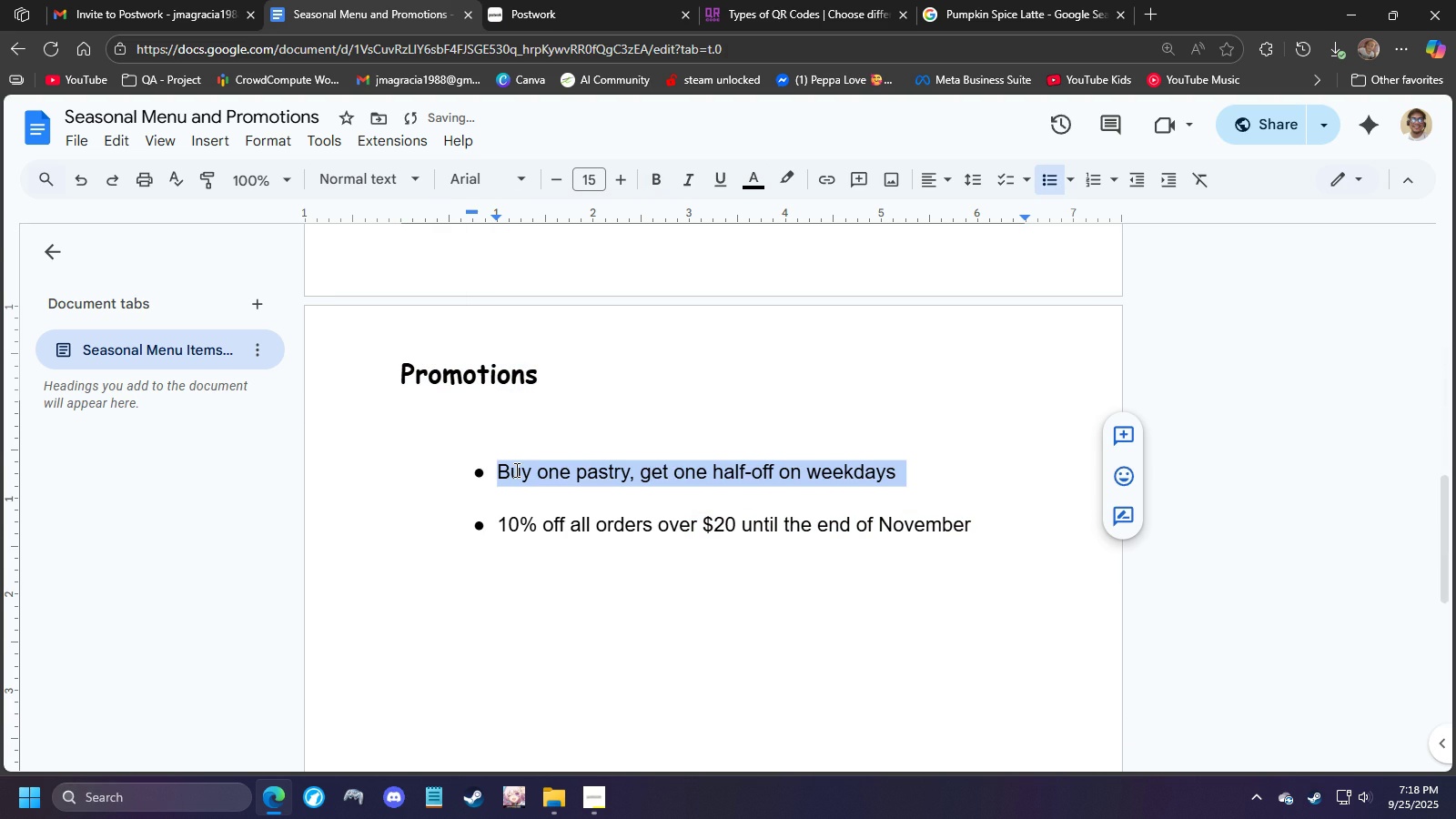 
triple_click([515, 470])